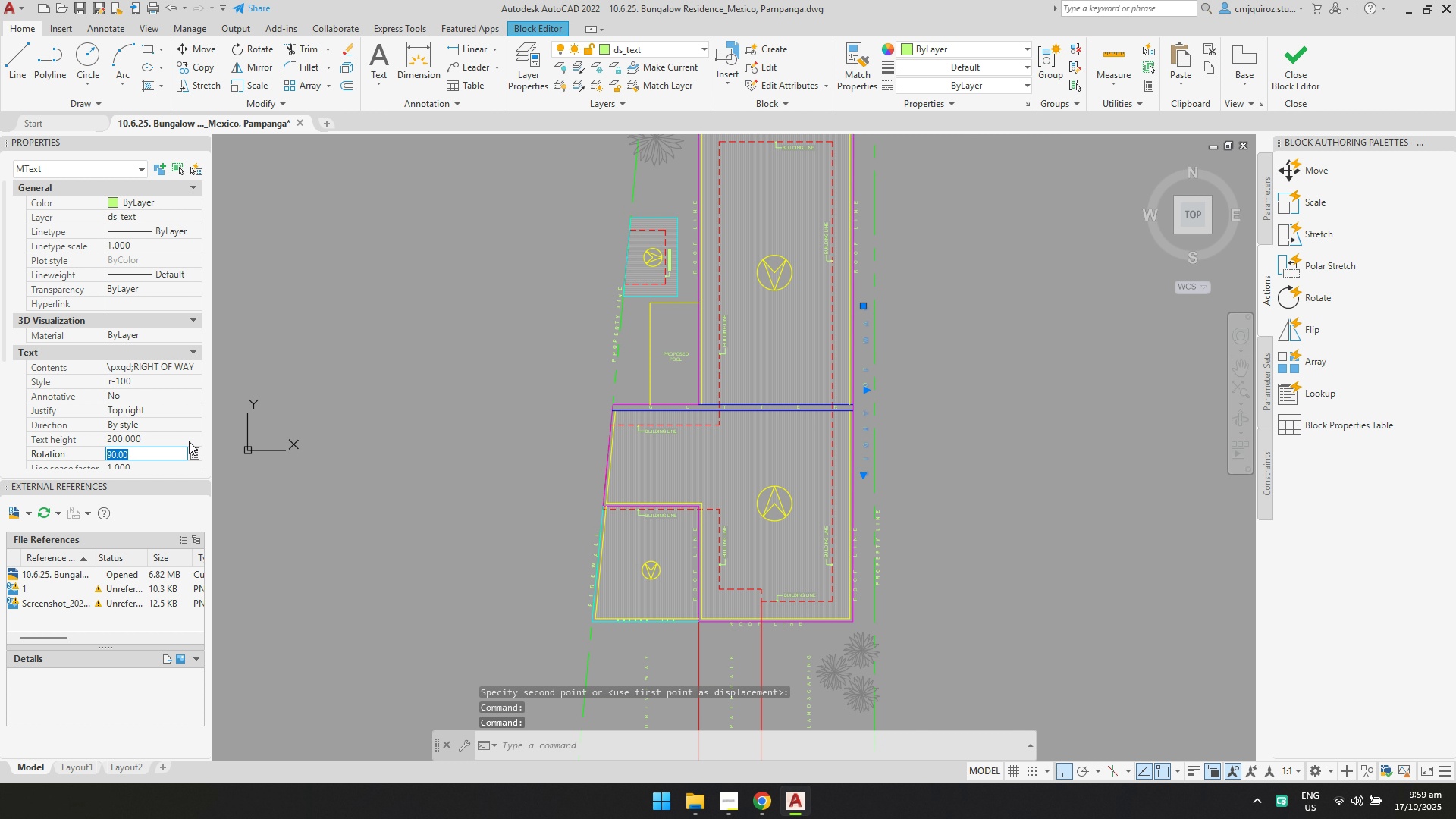 
key(Escape)
 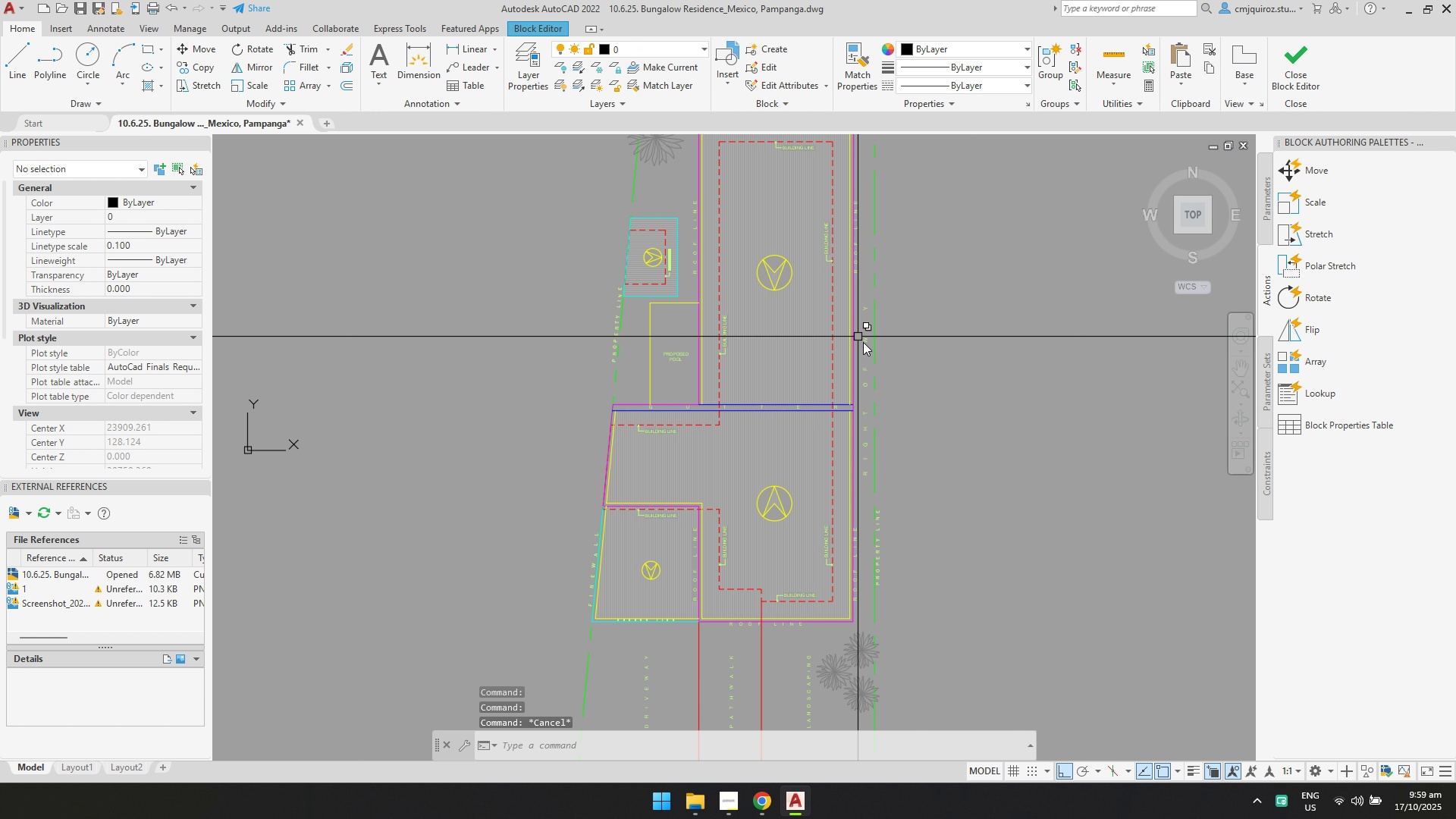 
scroll: coordinate [874, 351], scroll_direction: up, amount: 1.0
 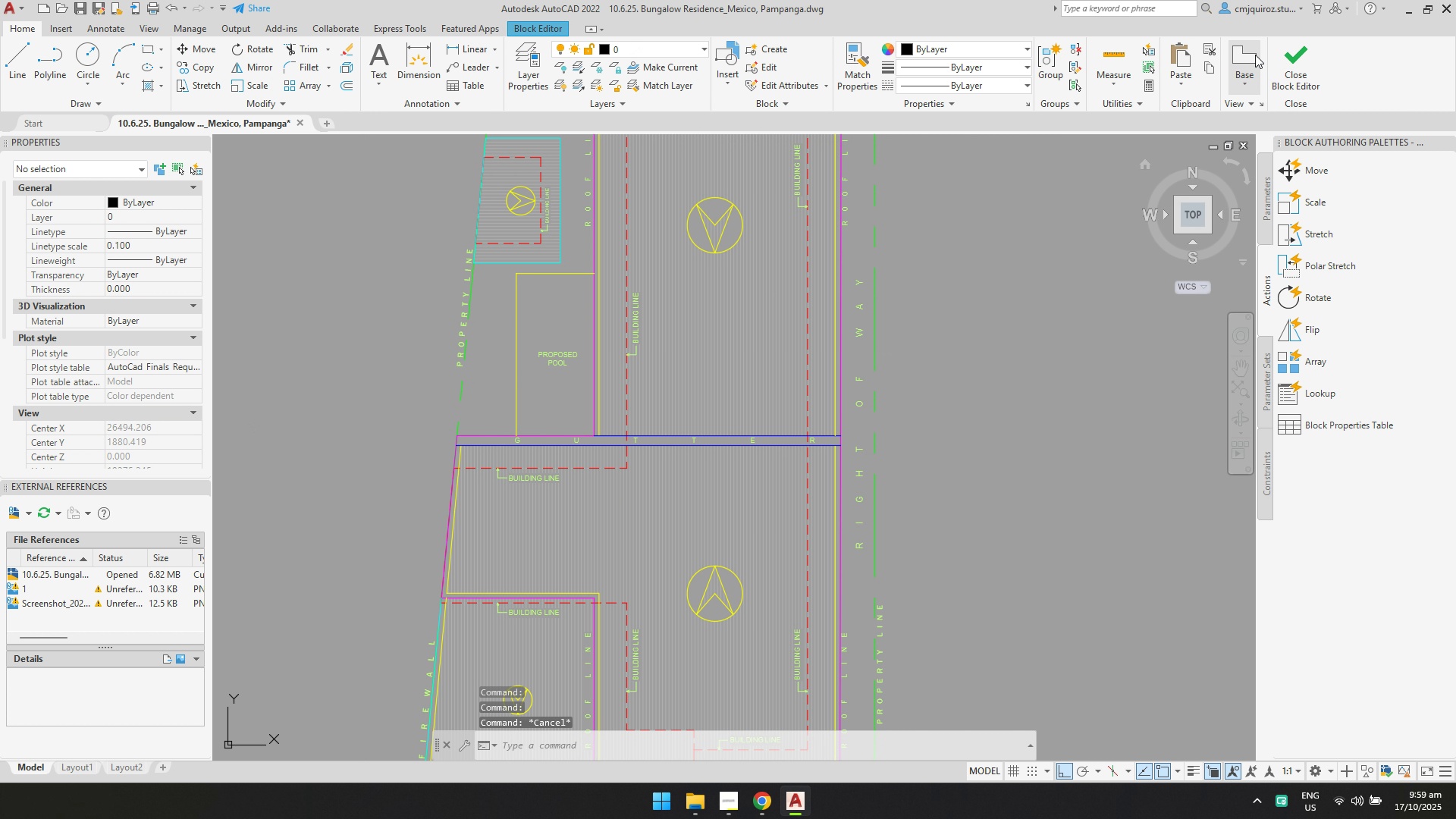 
left_click([1288, 74])
 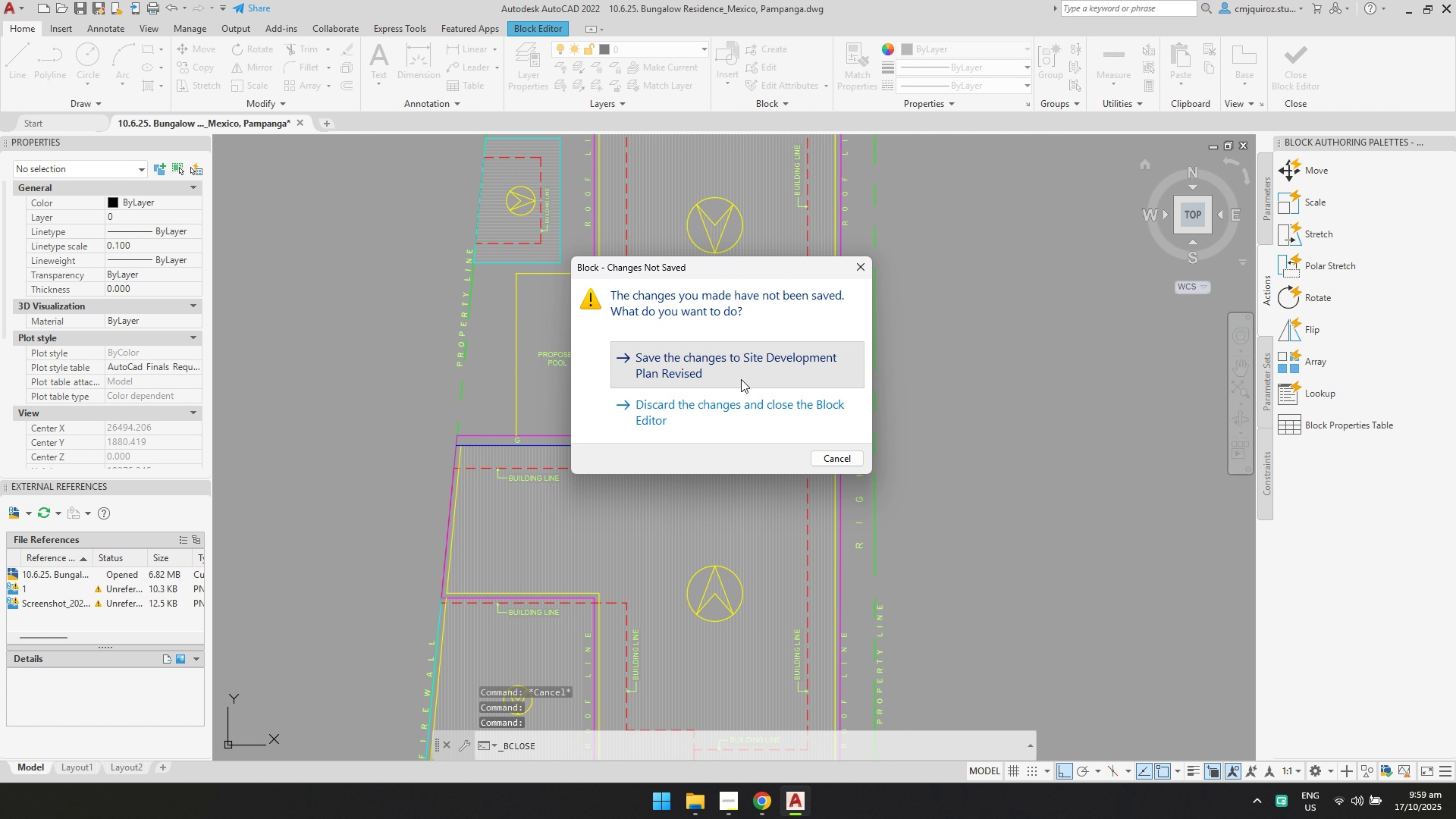 
left_click([741, 379])
 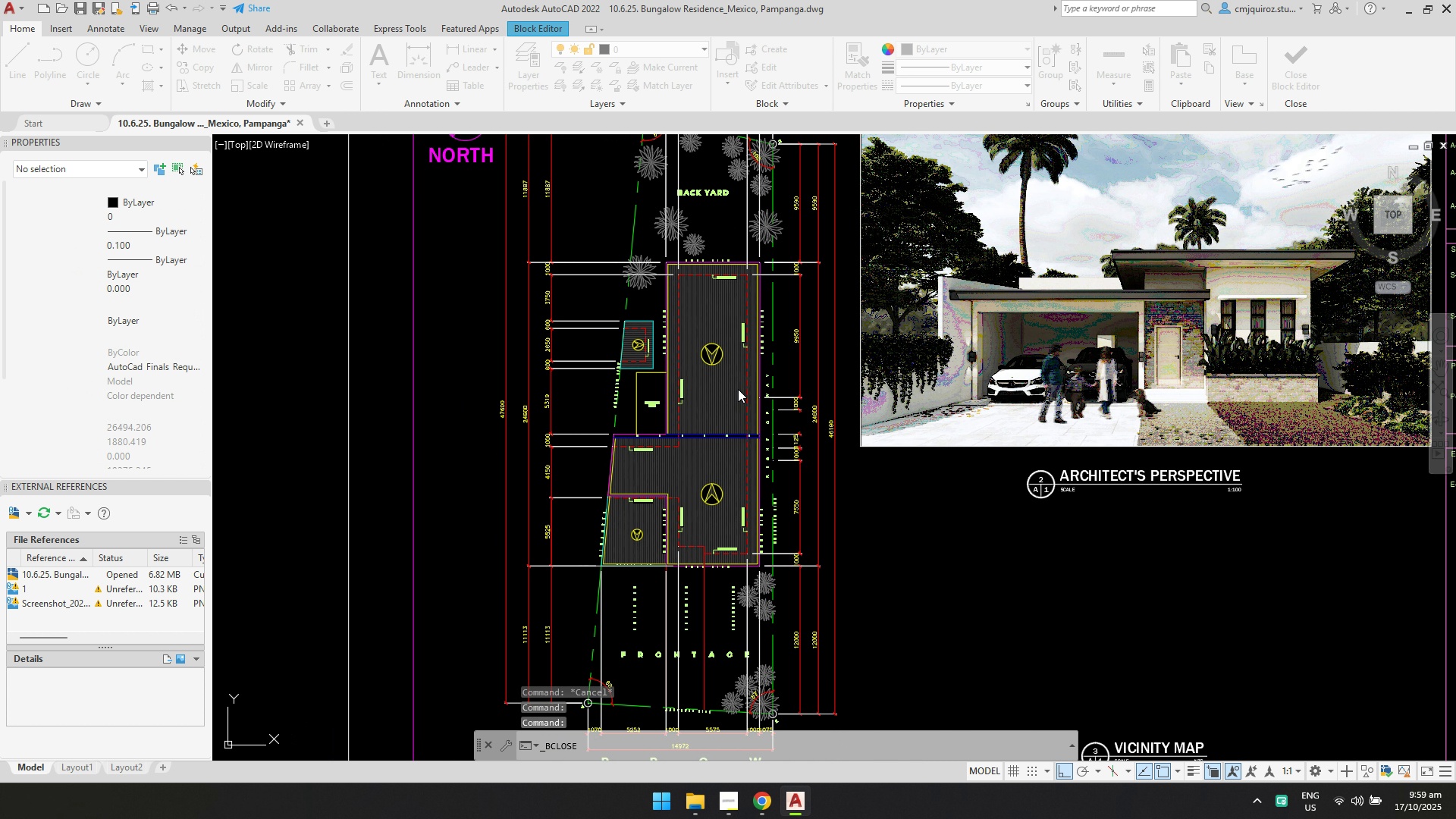 
scroll: coordinate [789, 435], scroll_direction: up, amount: 3.0